 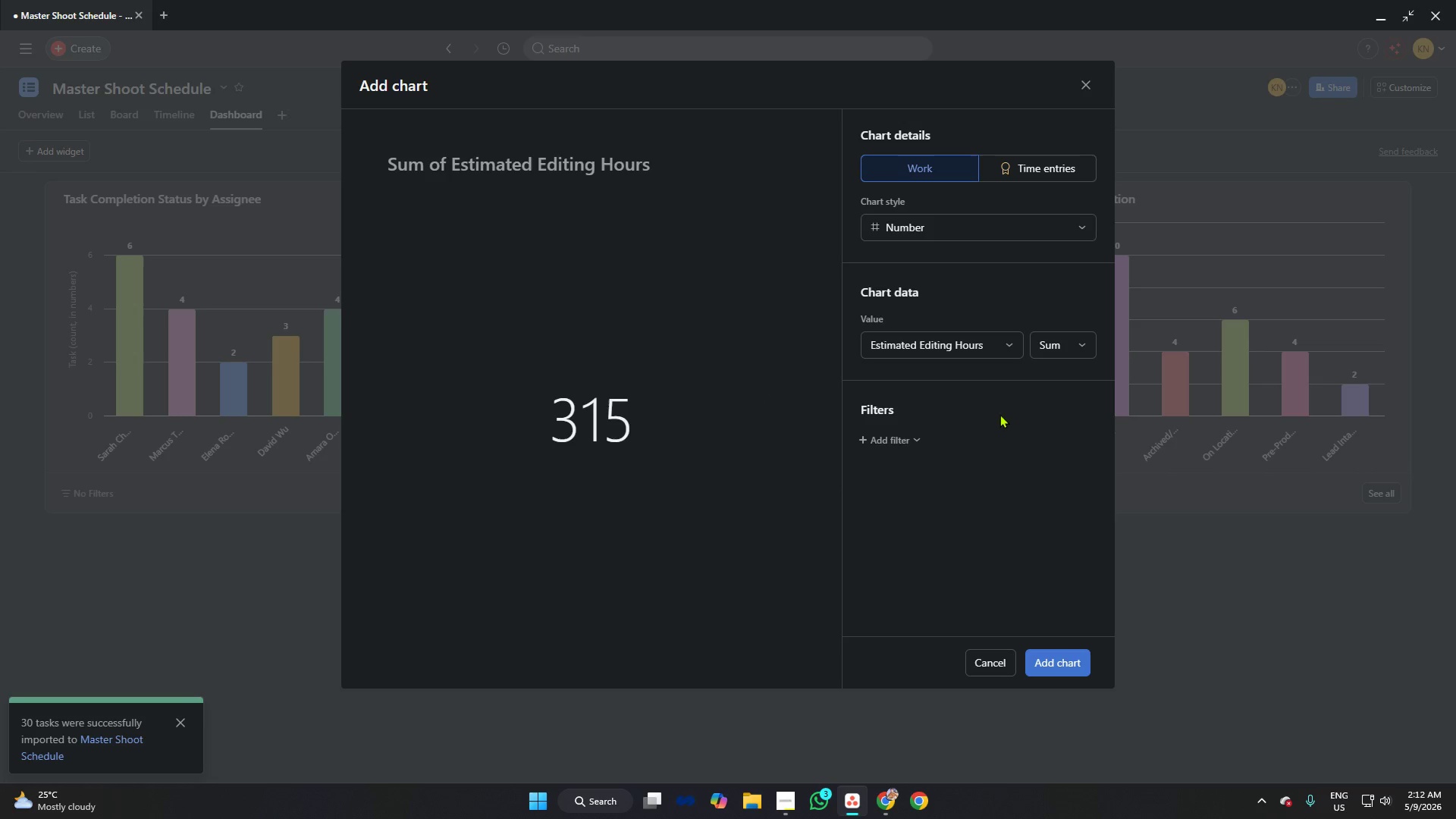 
left_click([894, 443])
 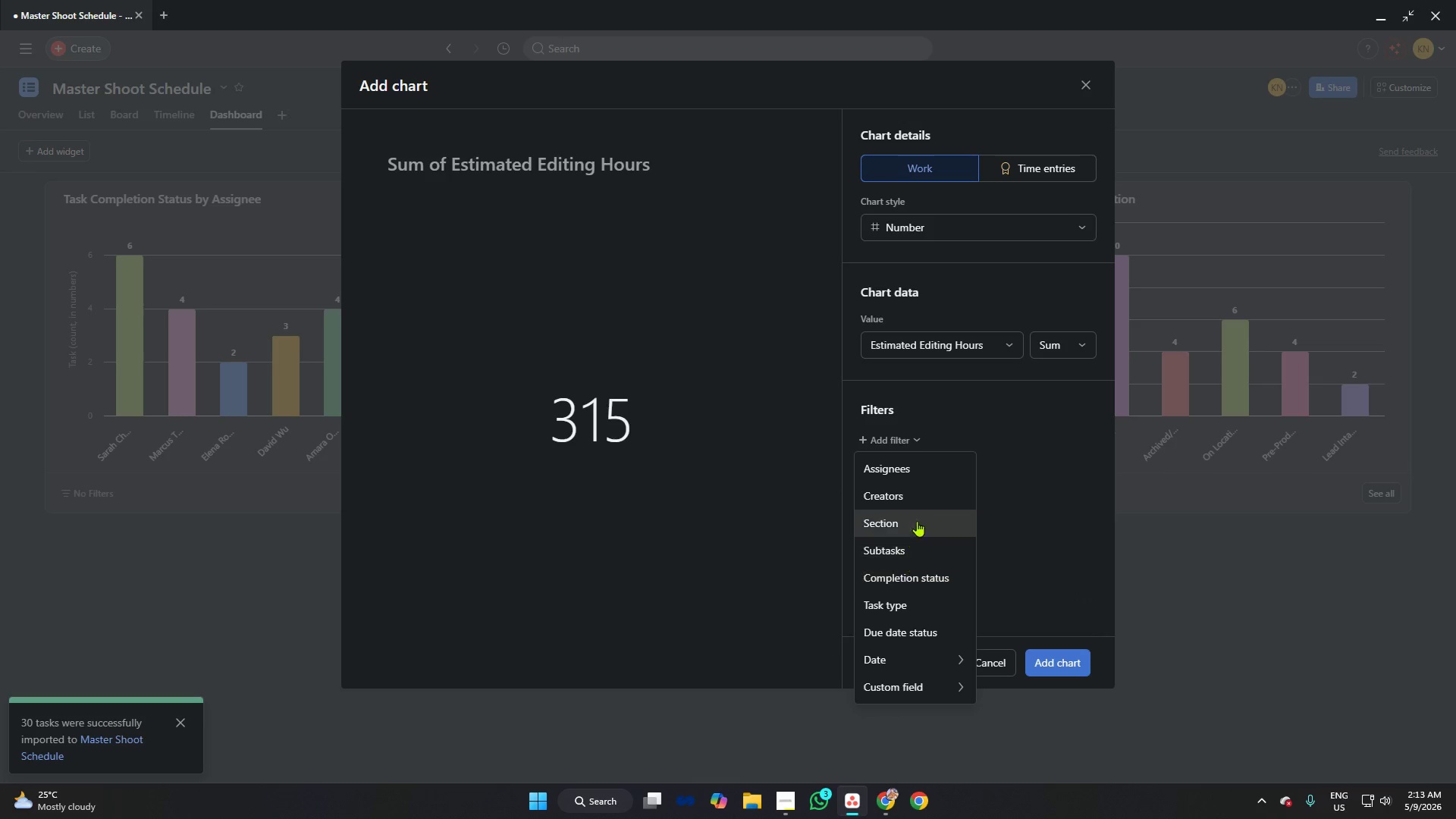 
wait(7.5)
 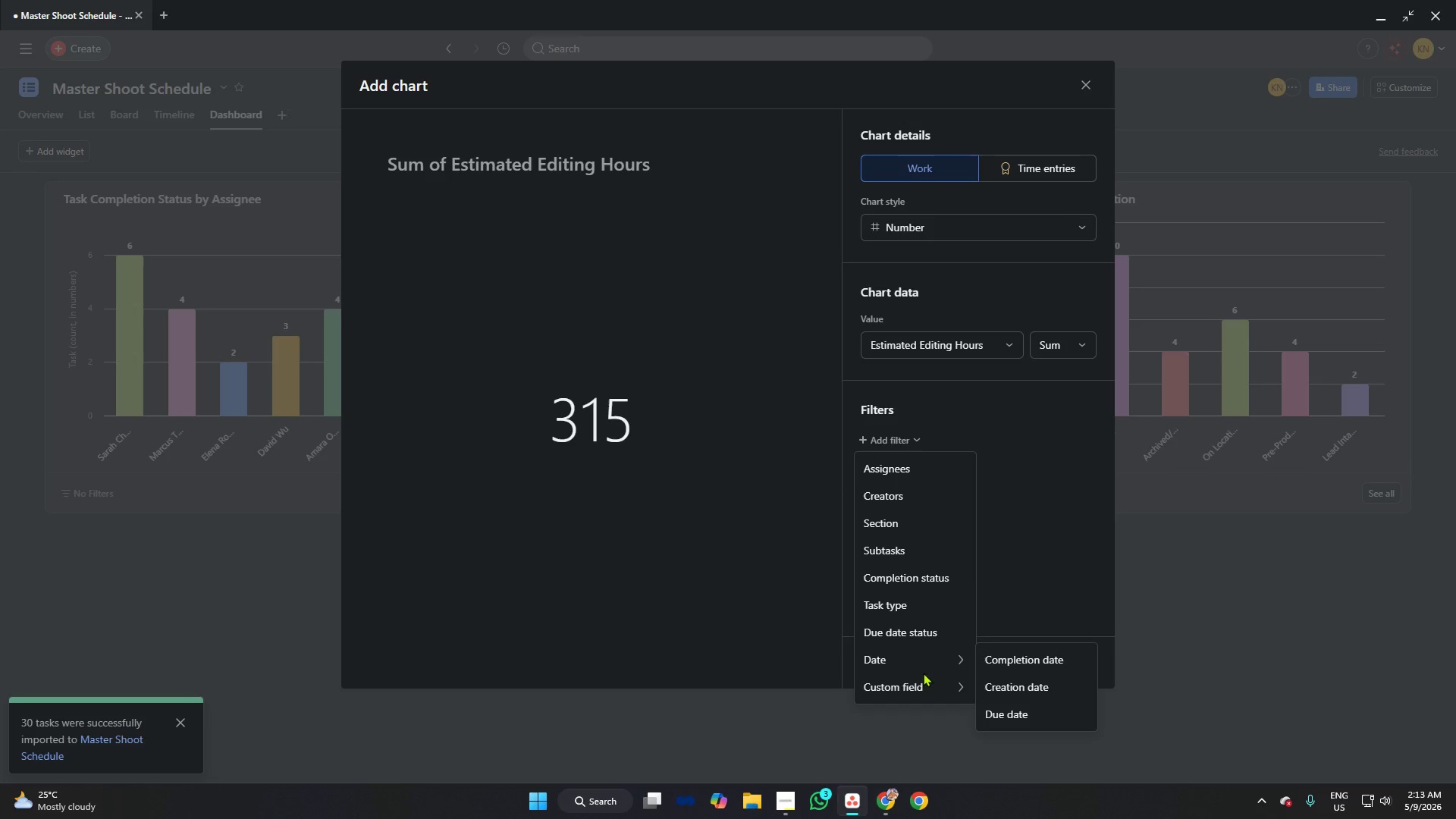 
left_click([1029, 447])
 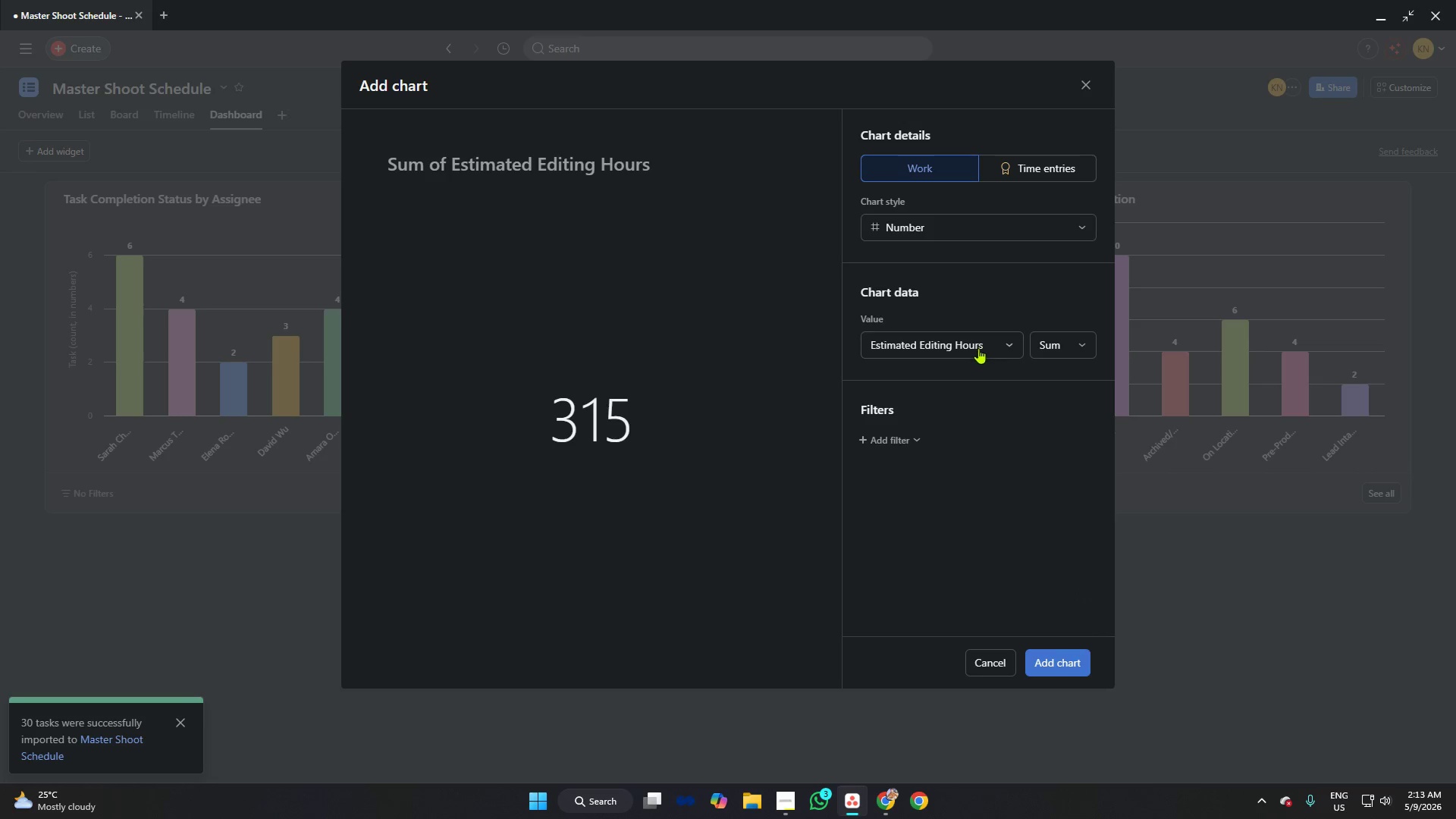 
left_click([975, 337])
 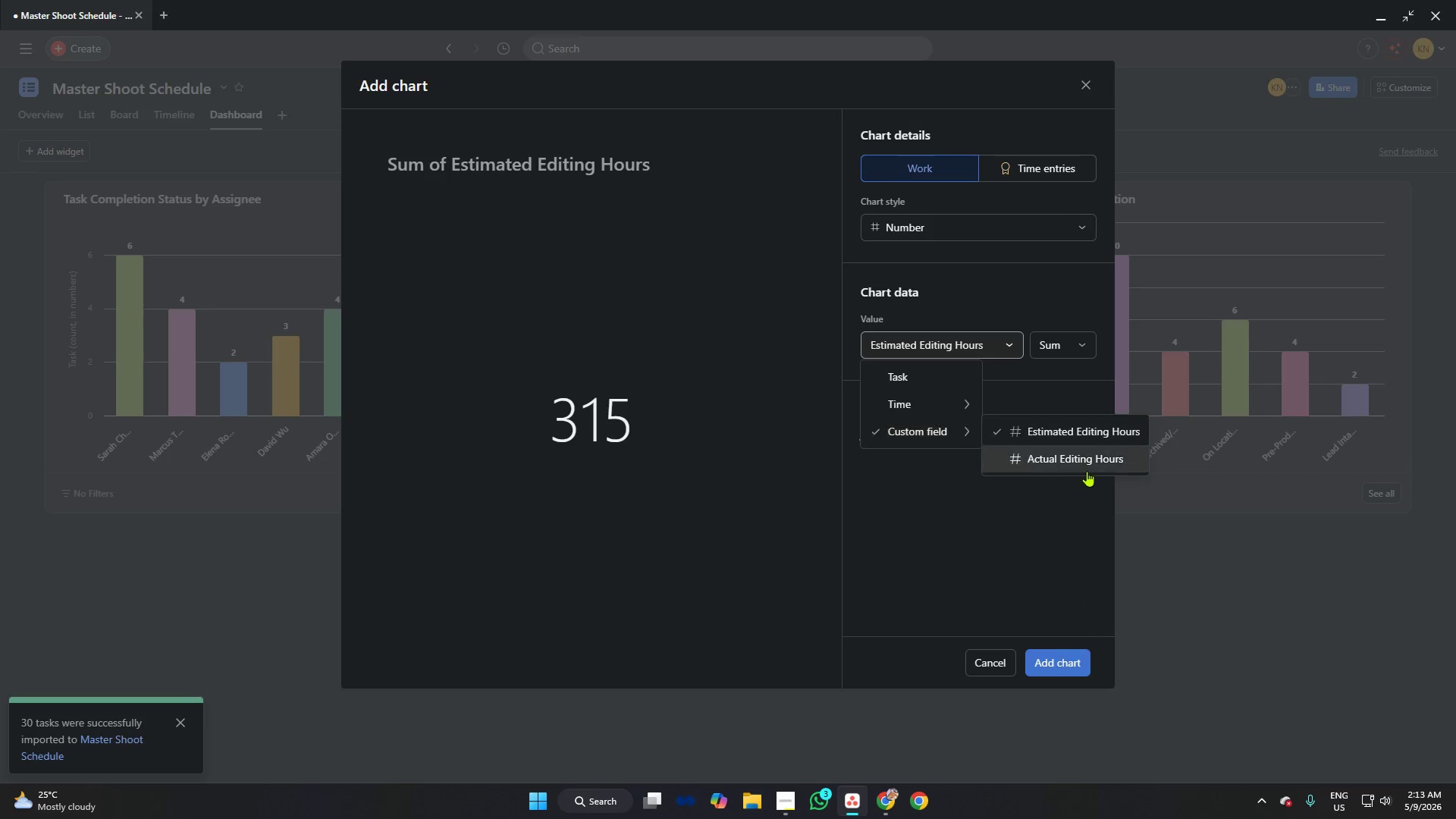 
left_click([1066, 460])
 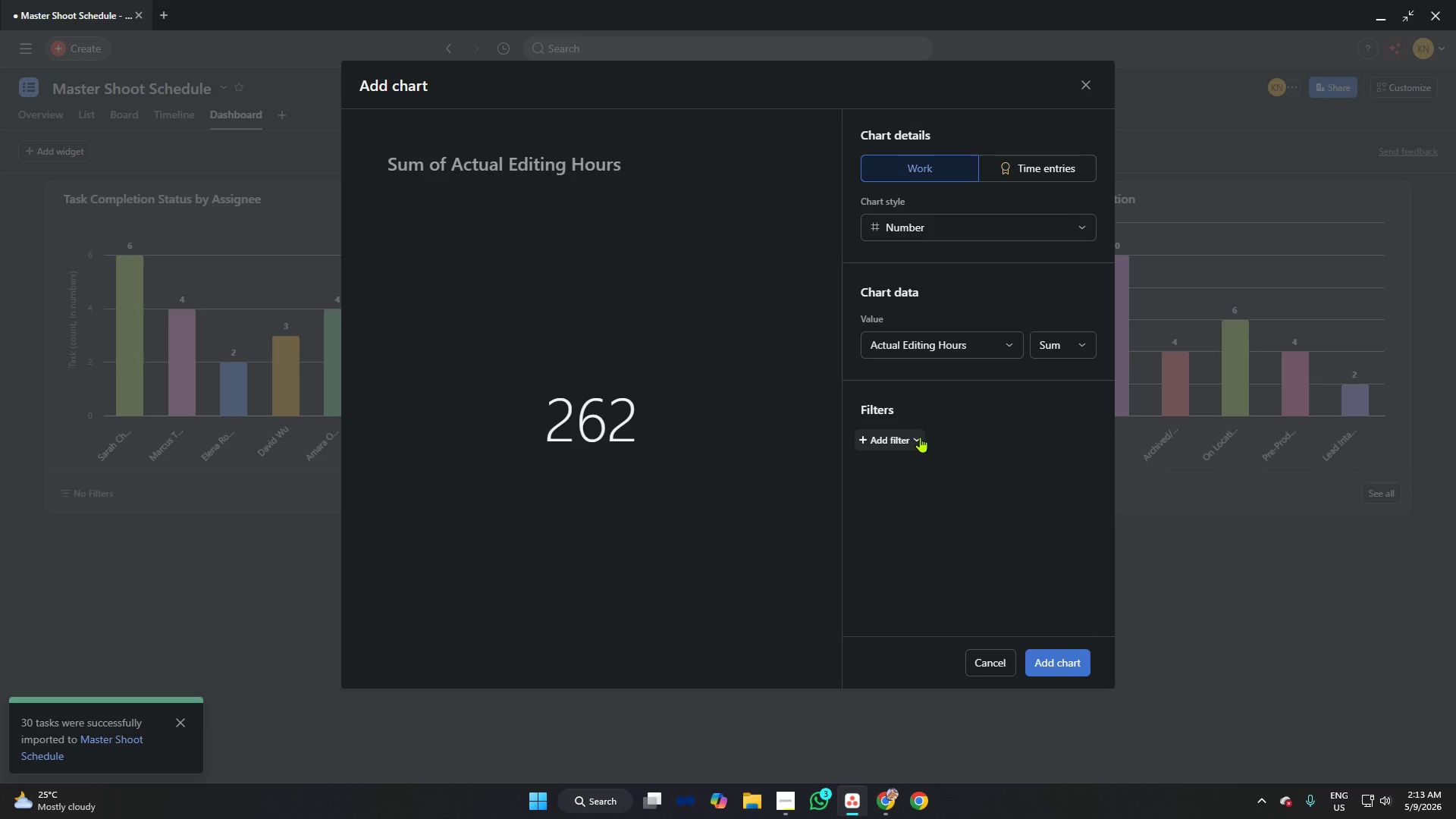 
left_click([917, 437])
 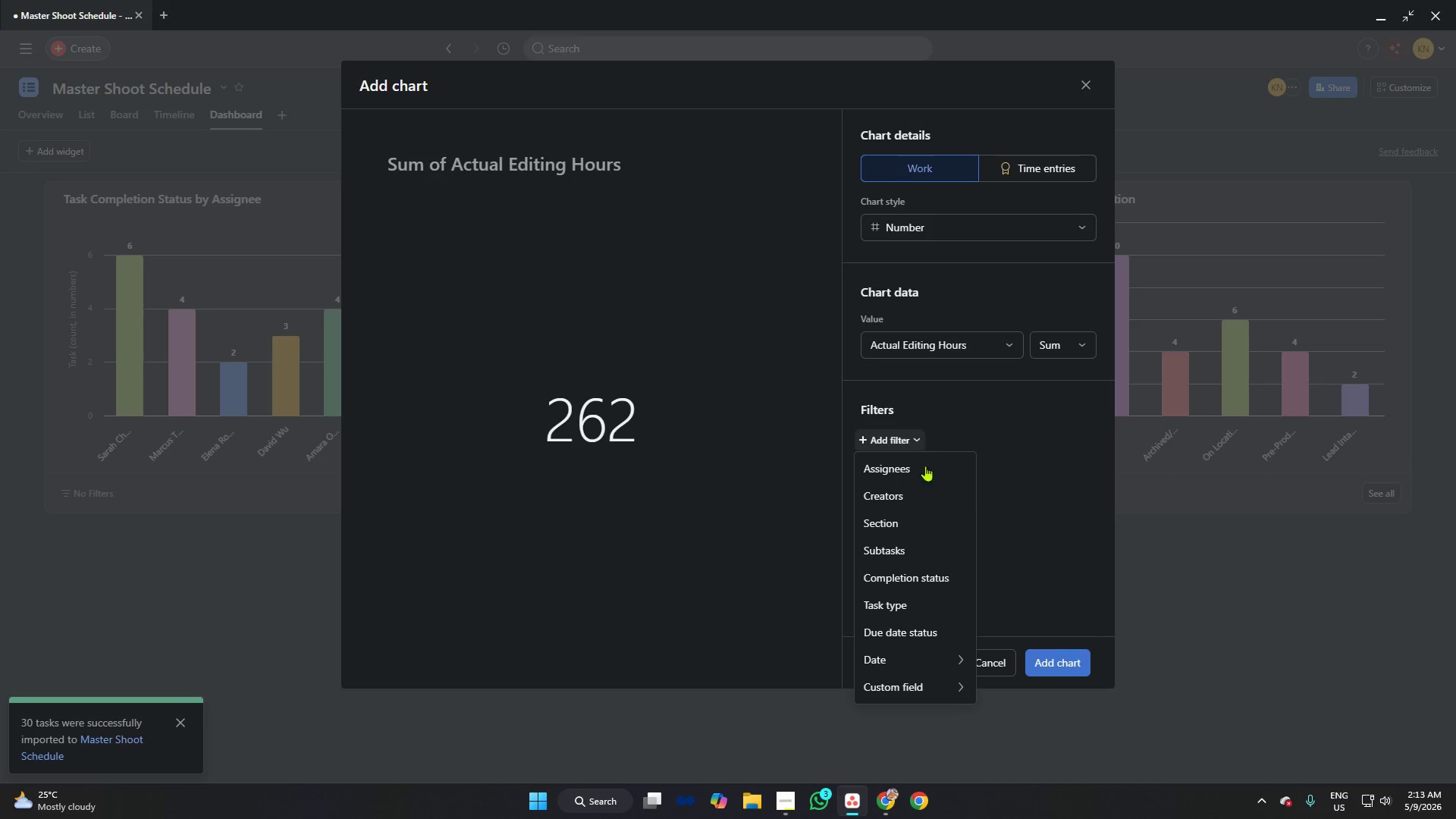 
mouse_move([916, 648])
 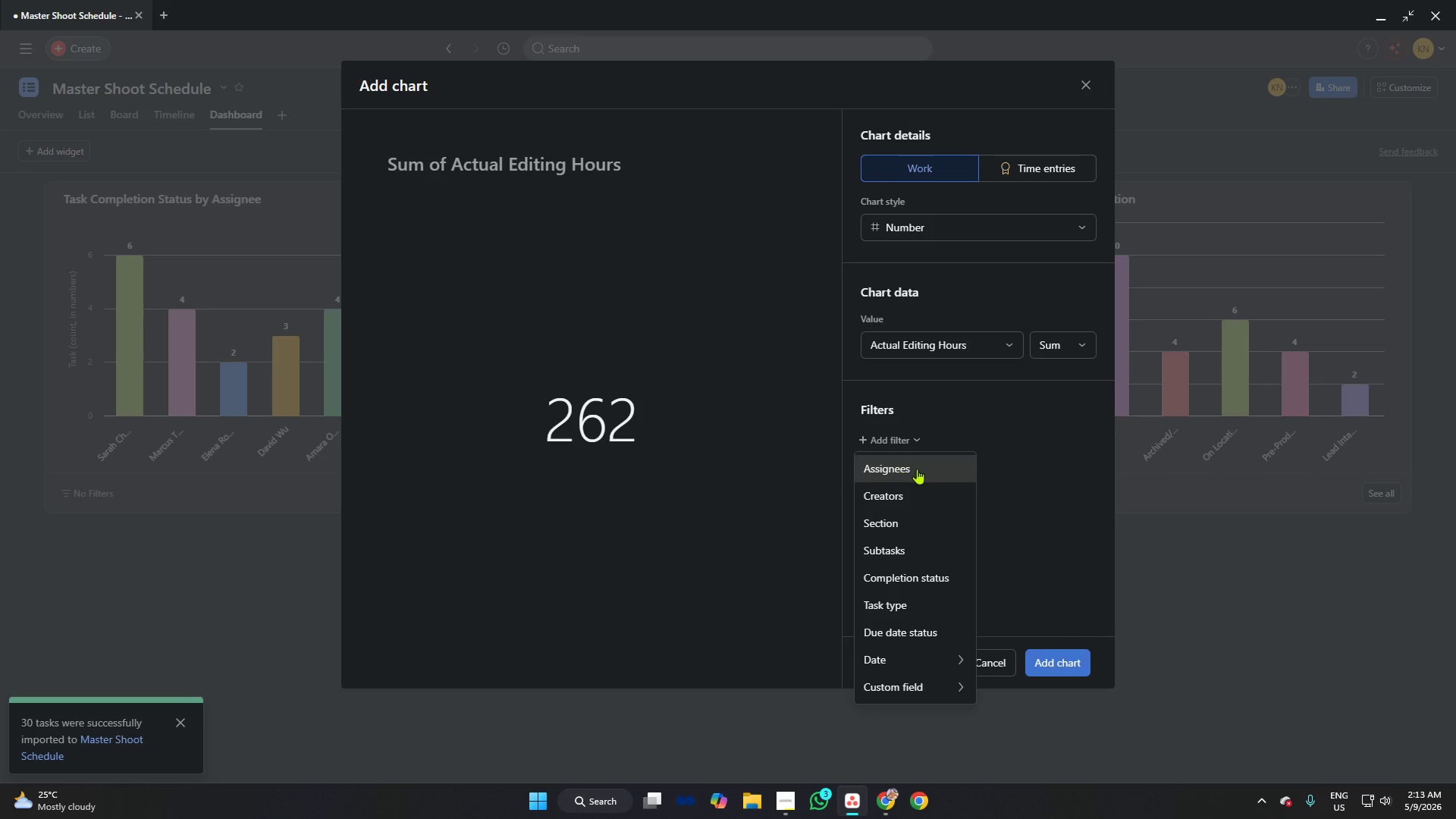 
left_click([1034, 446])
 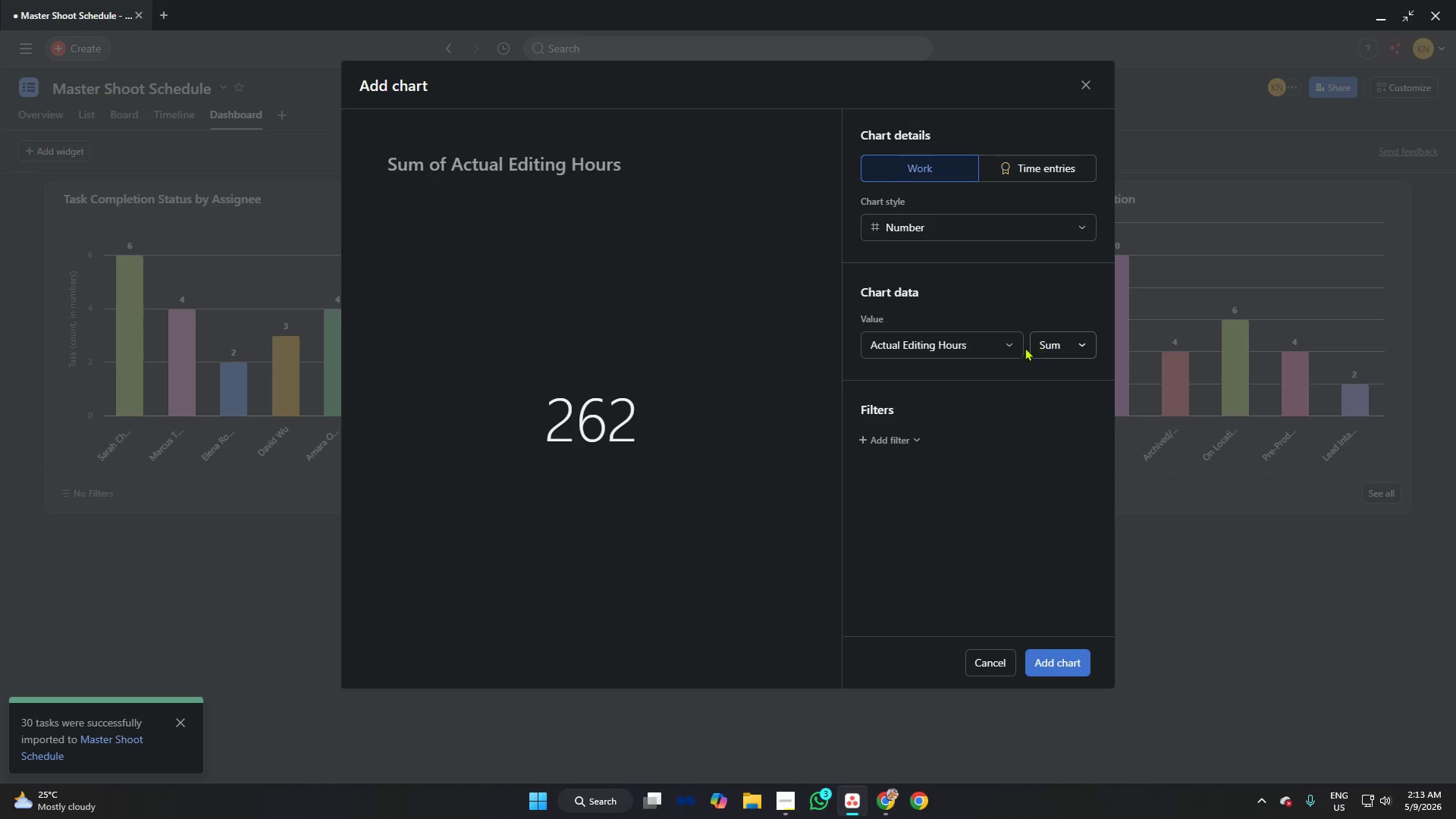 
left_click([1005, 341])
 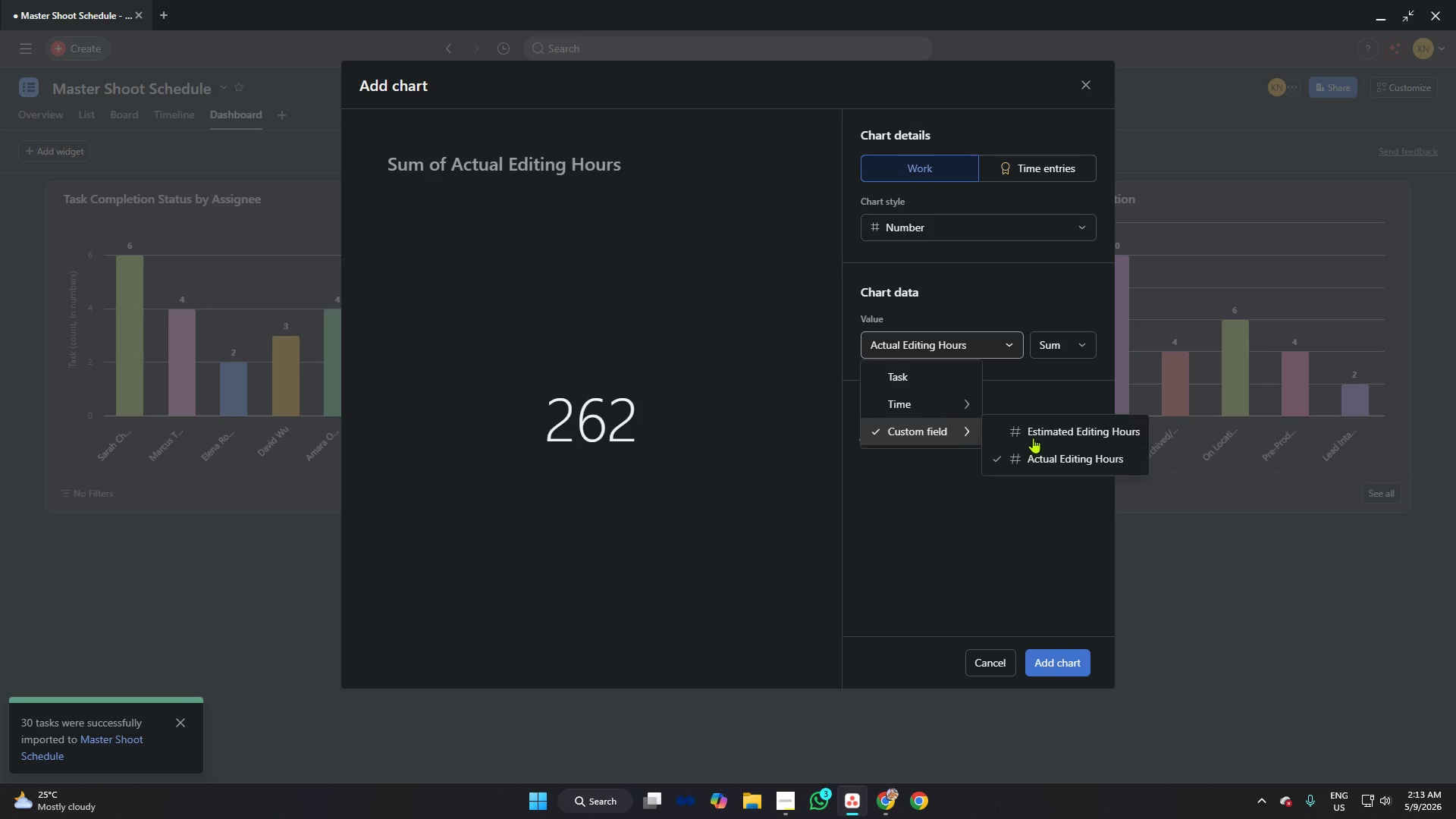 
left_click([1079, 438])
 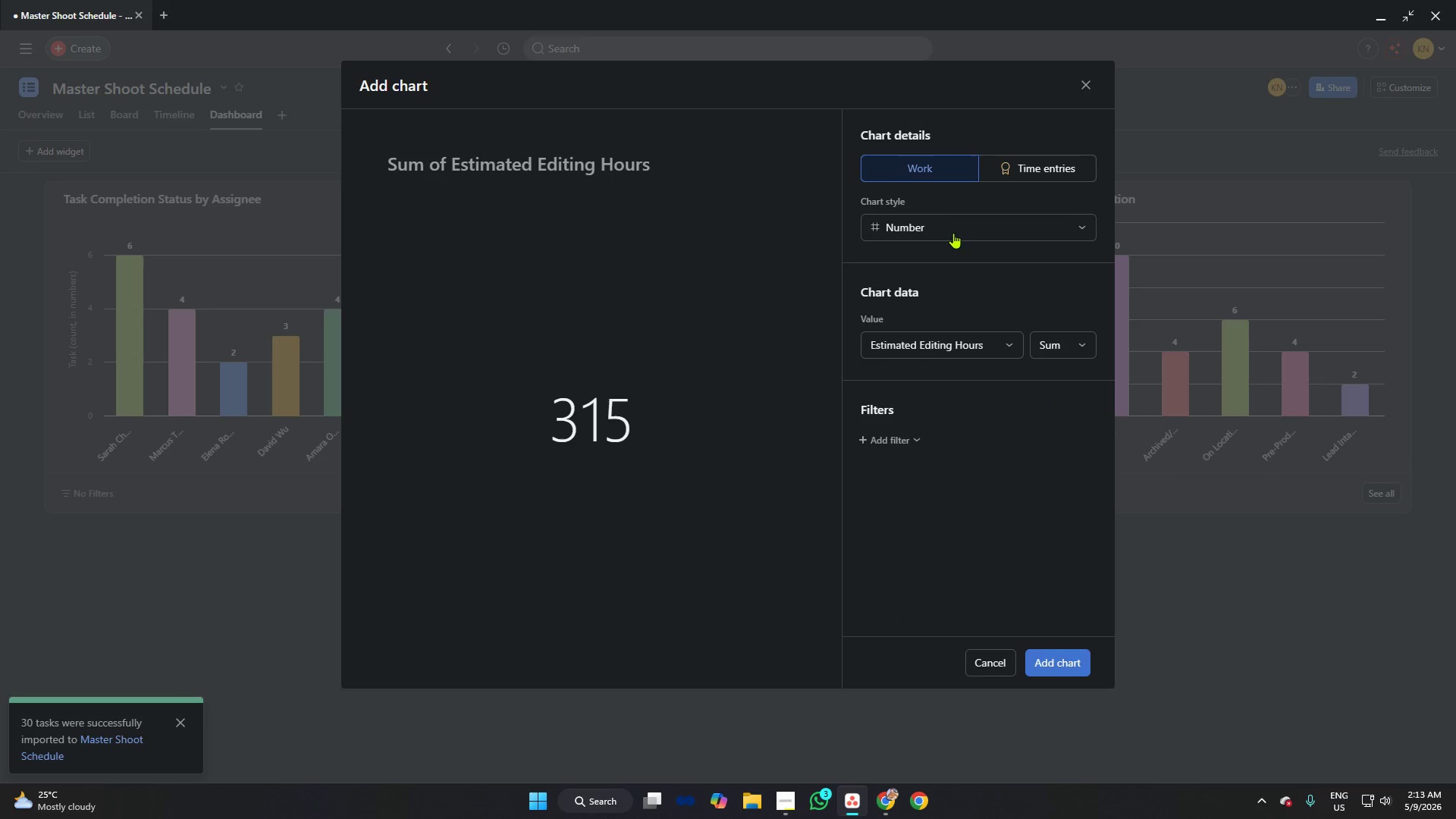 
left_click([952, 226])
 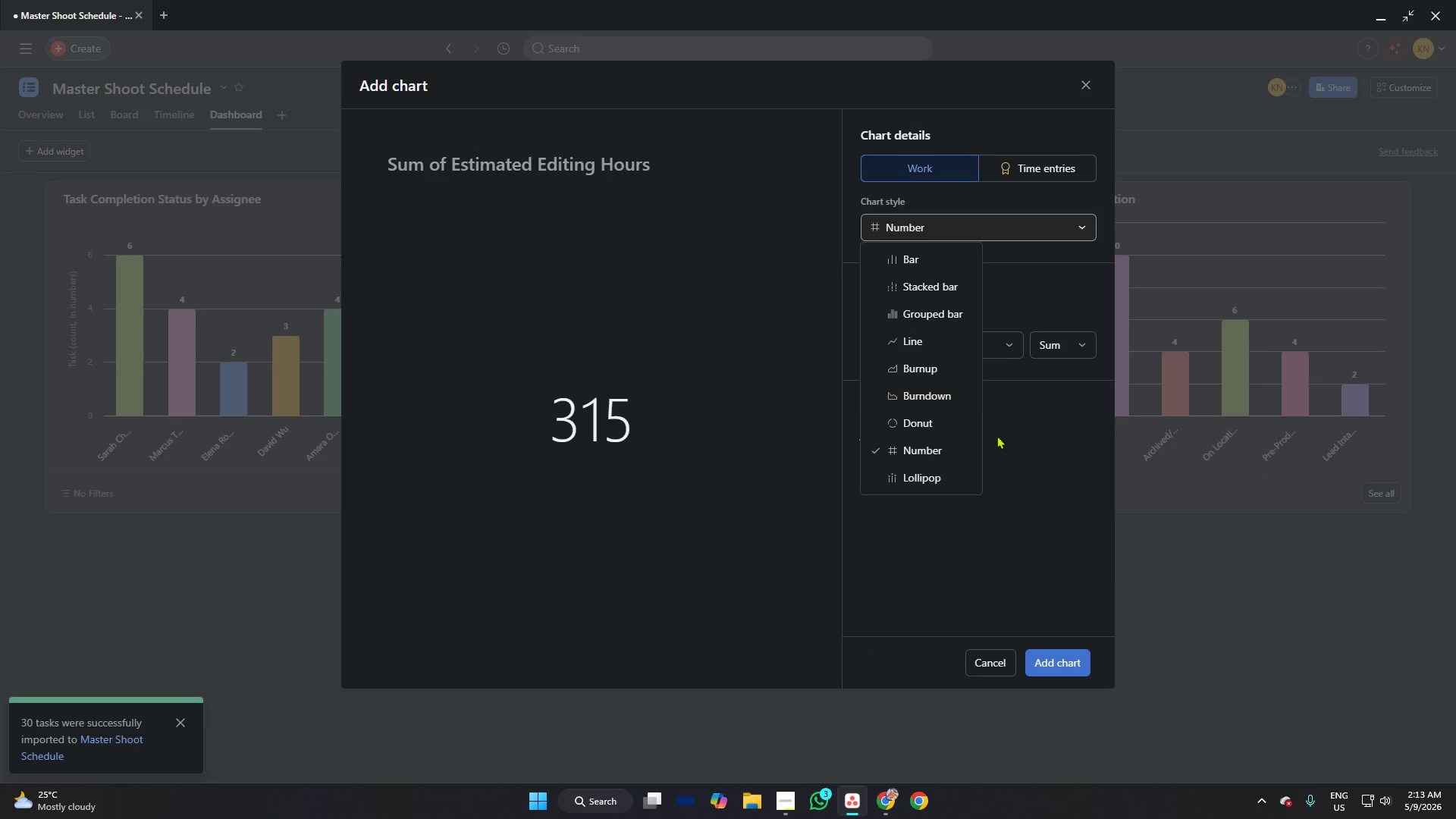 
left_click([1023, 442])
 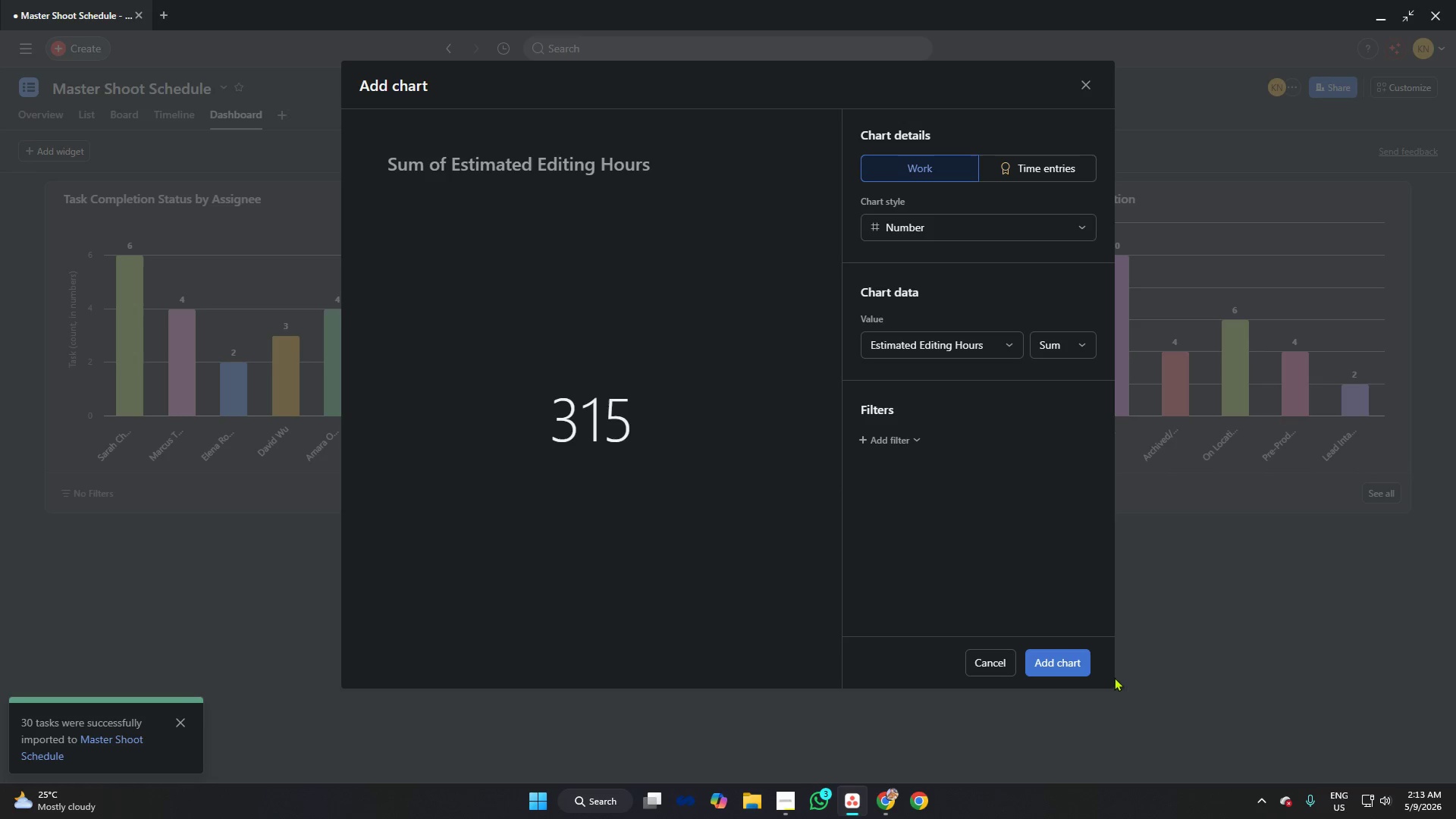 
left_click([786, 802])